 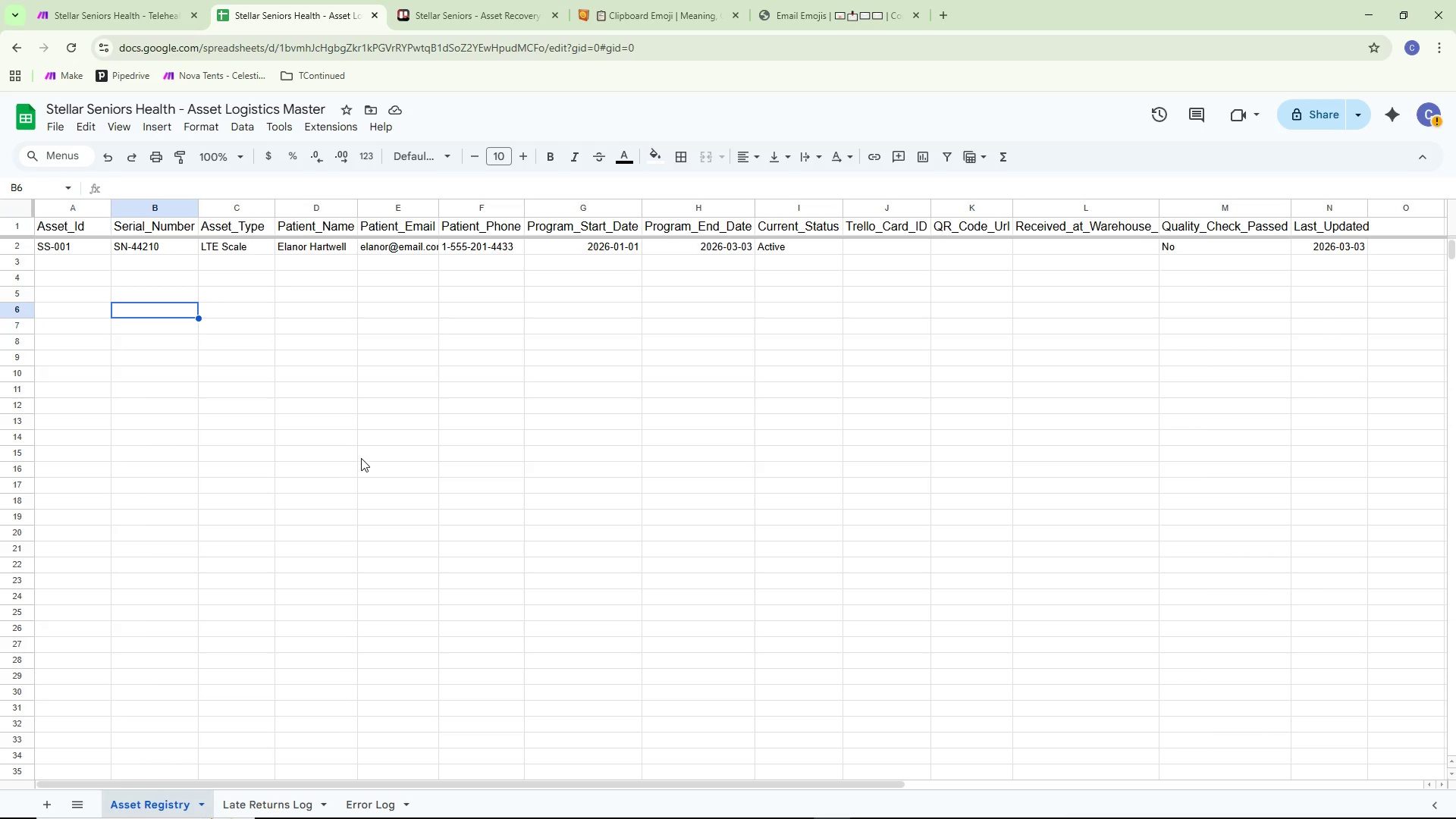 
left_click([111, 0])
 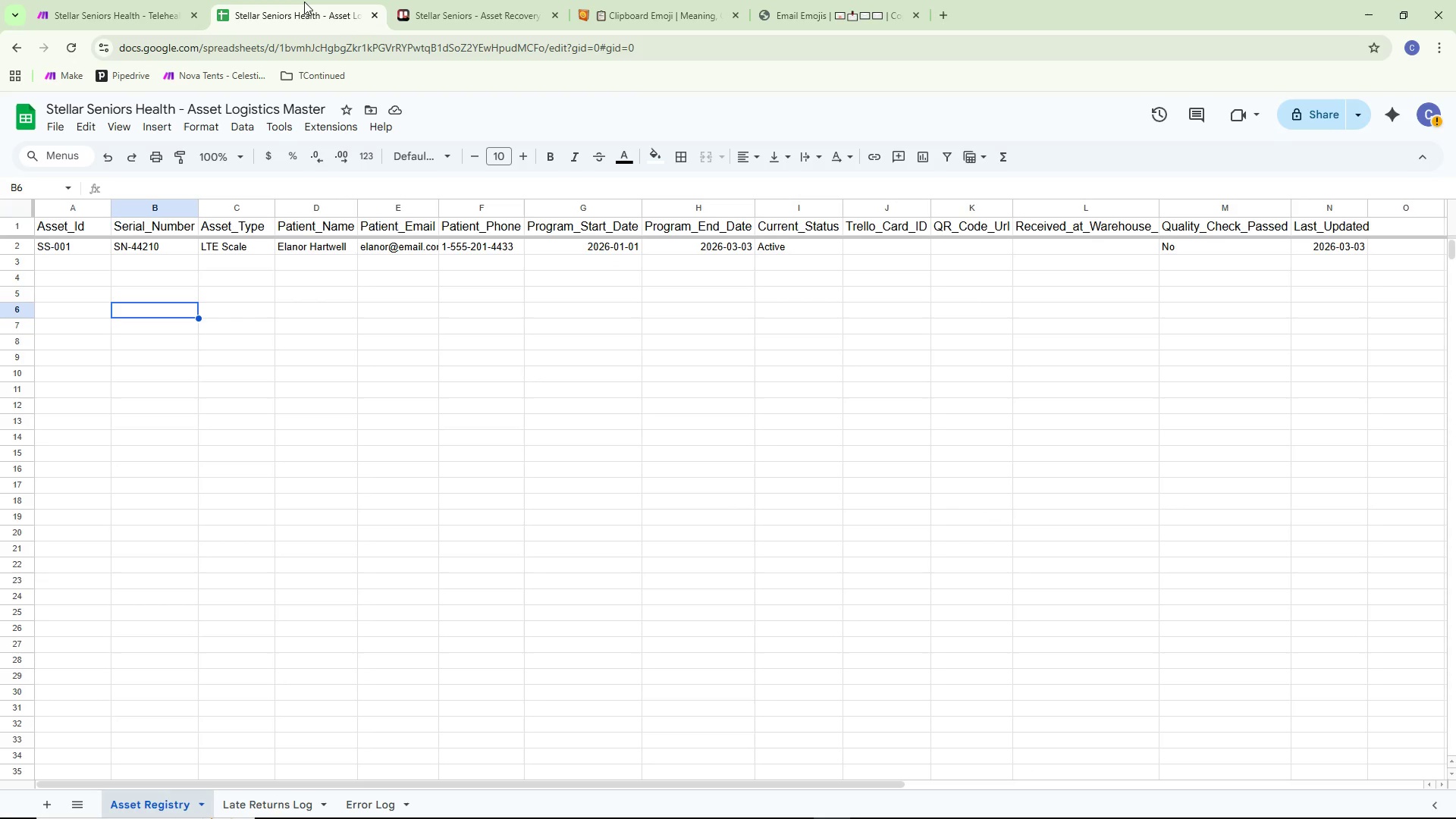 
wait(14.34)
 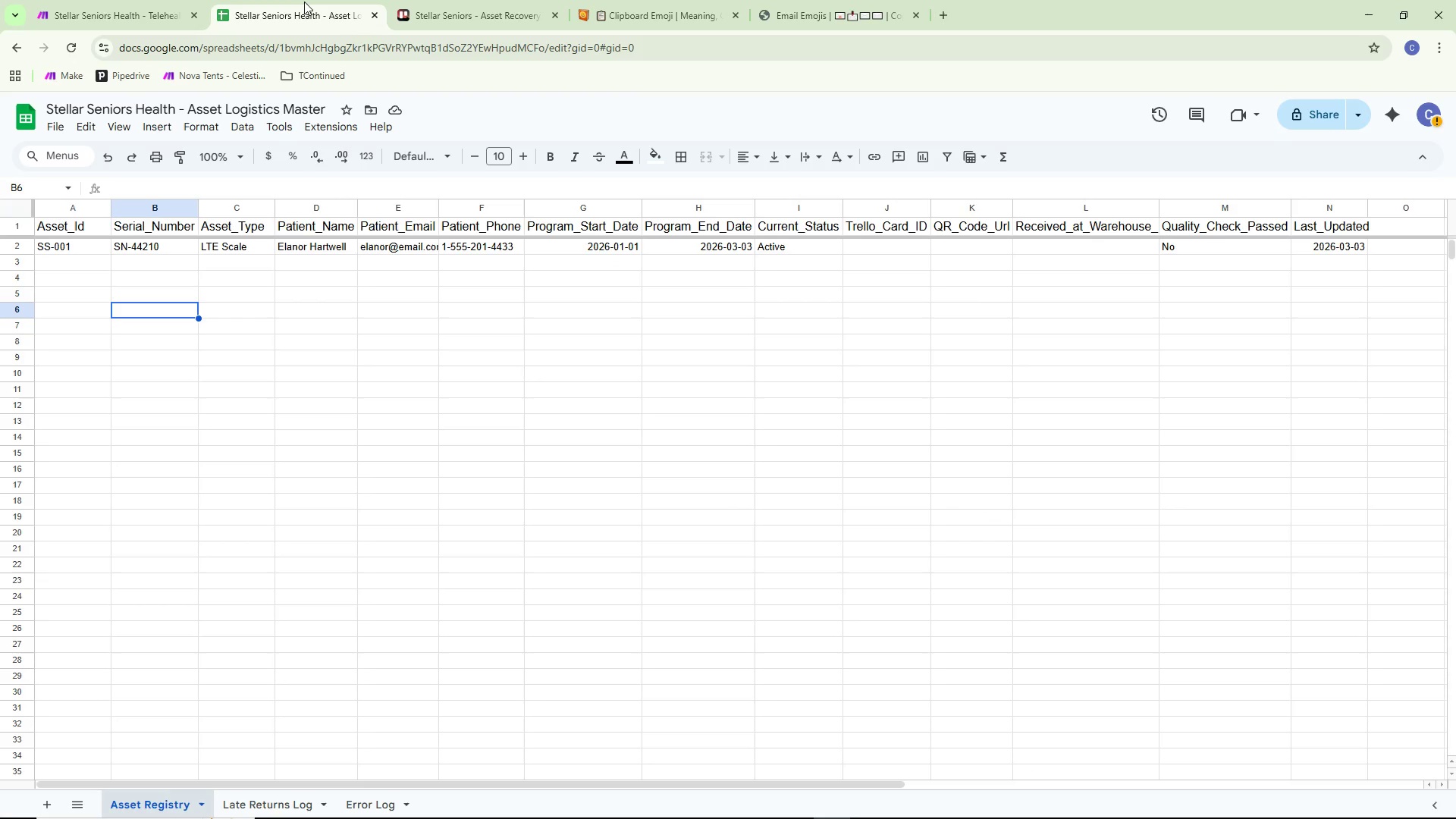 
left_click([62, 3])
 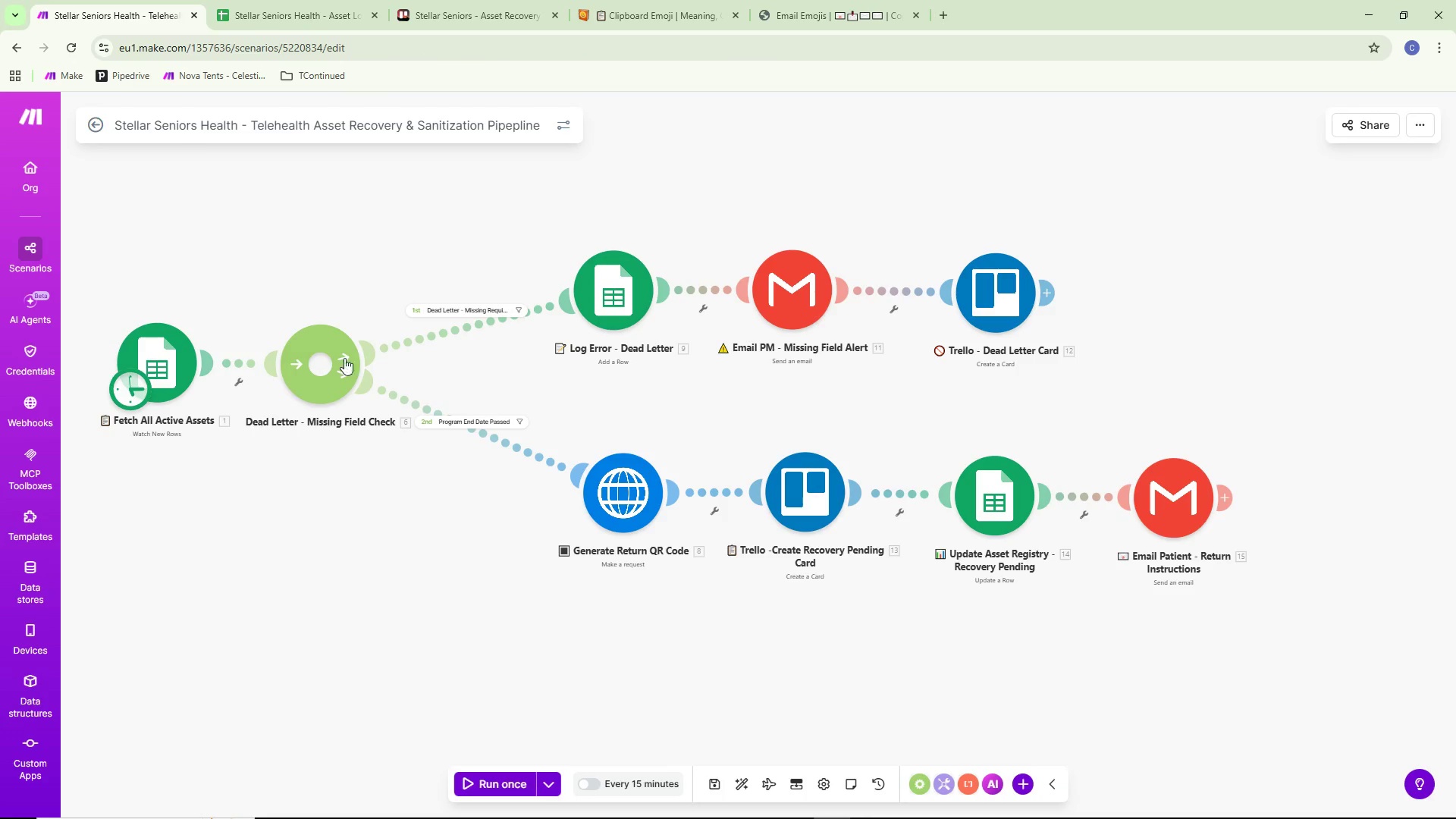 
mouse_move([373, 346])
 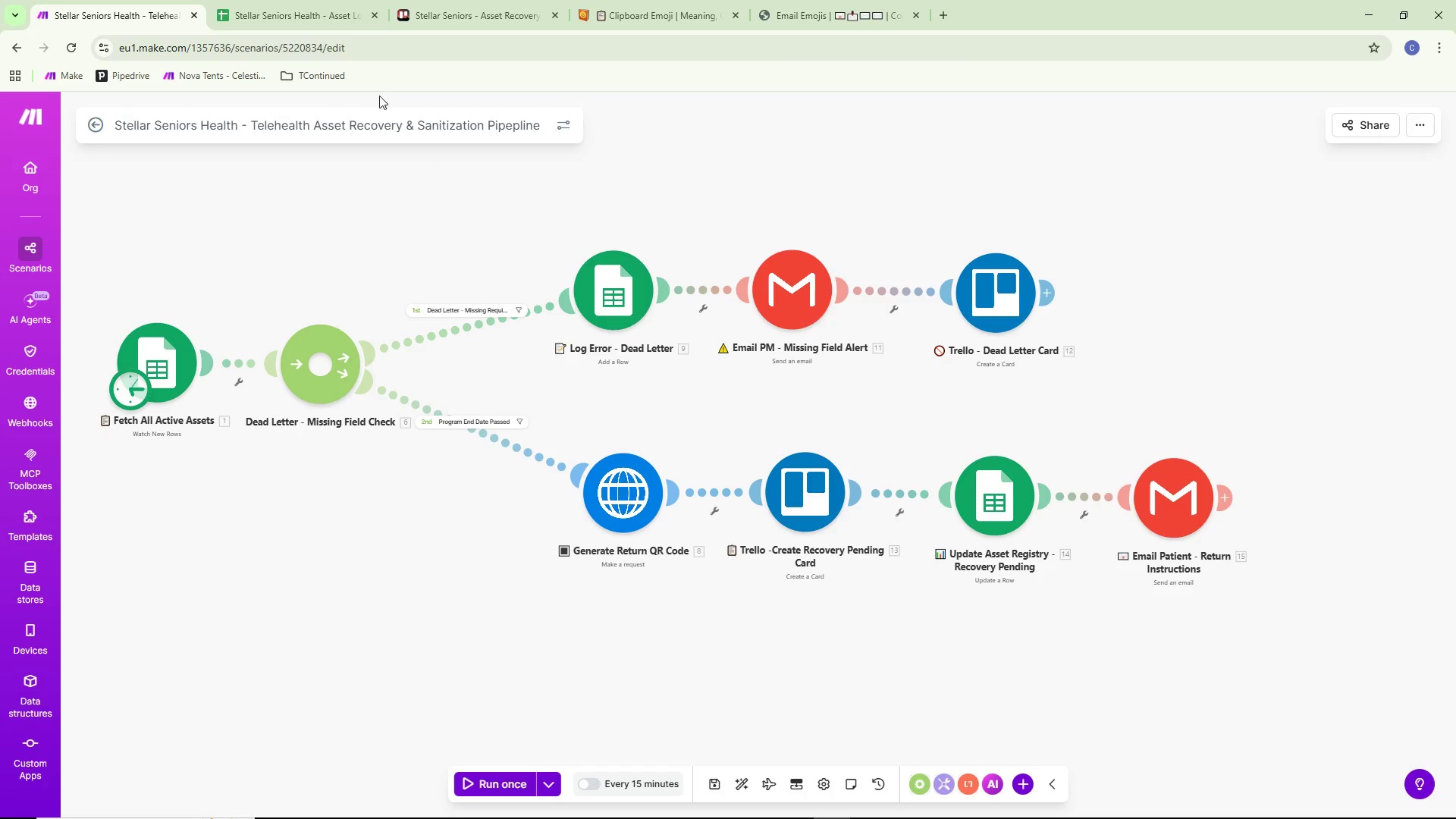 
left_click([289, 0])
 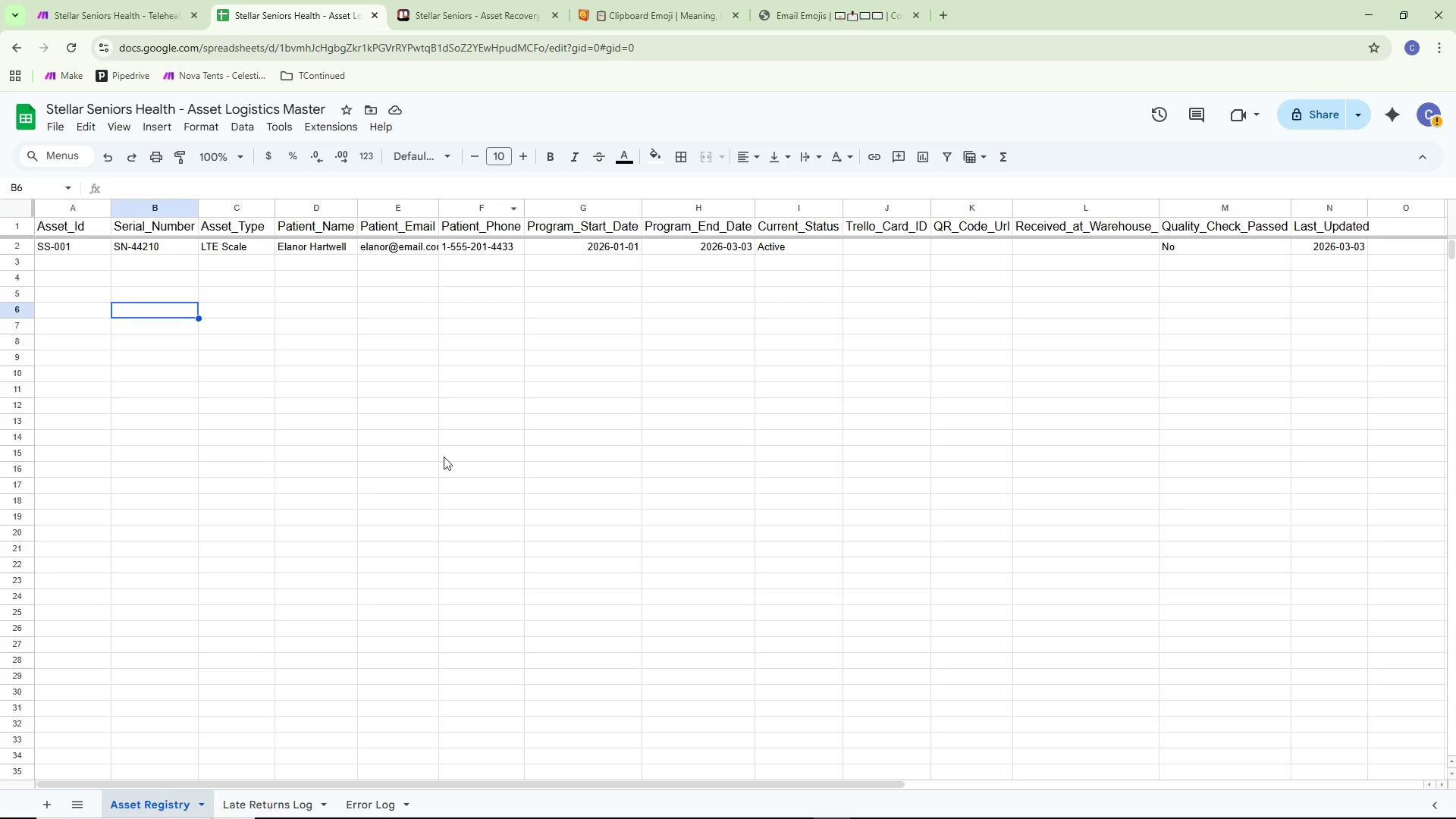 
key(Alt+AltLeft)
 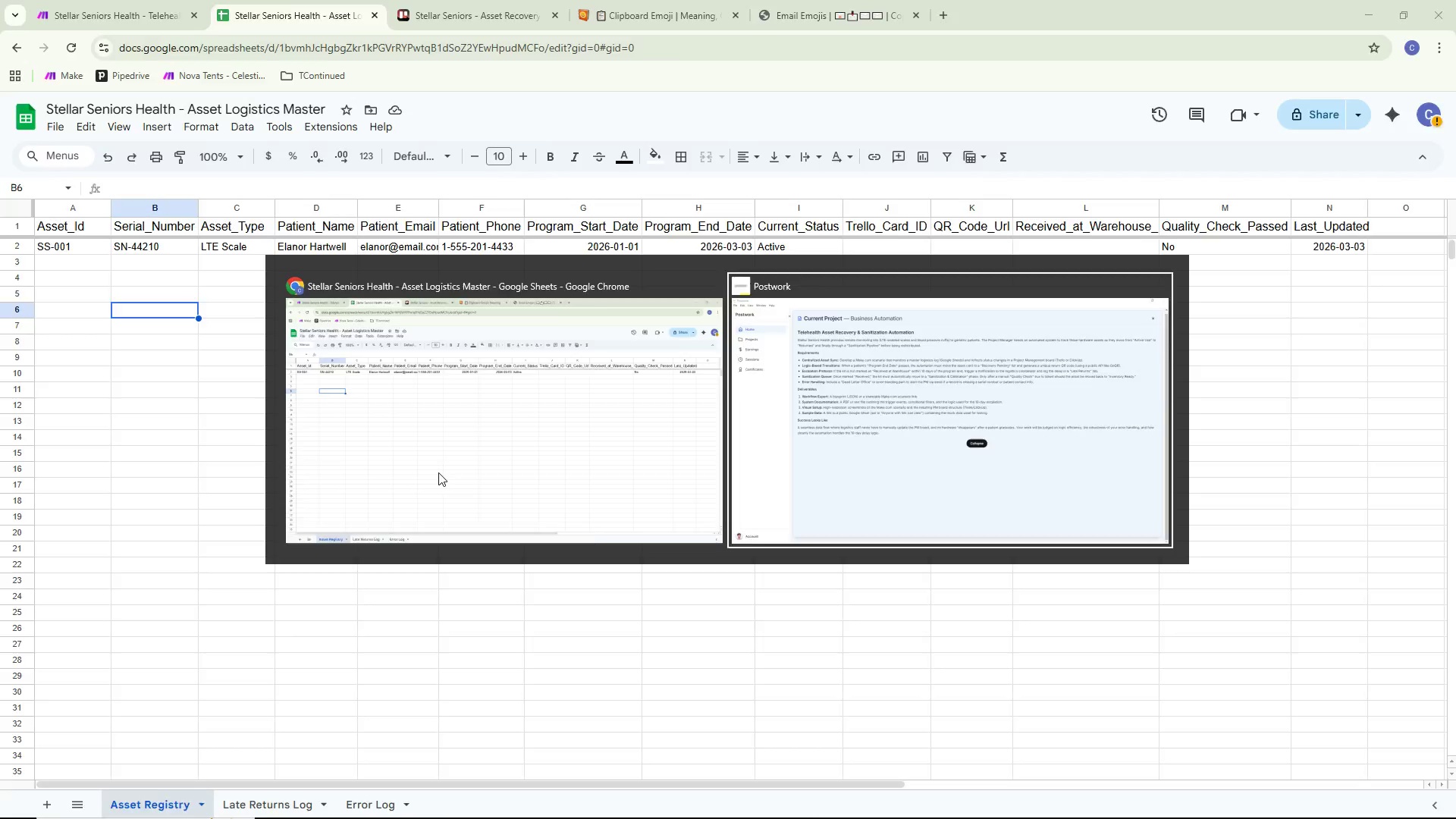 
key(Alt+Tab)